 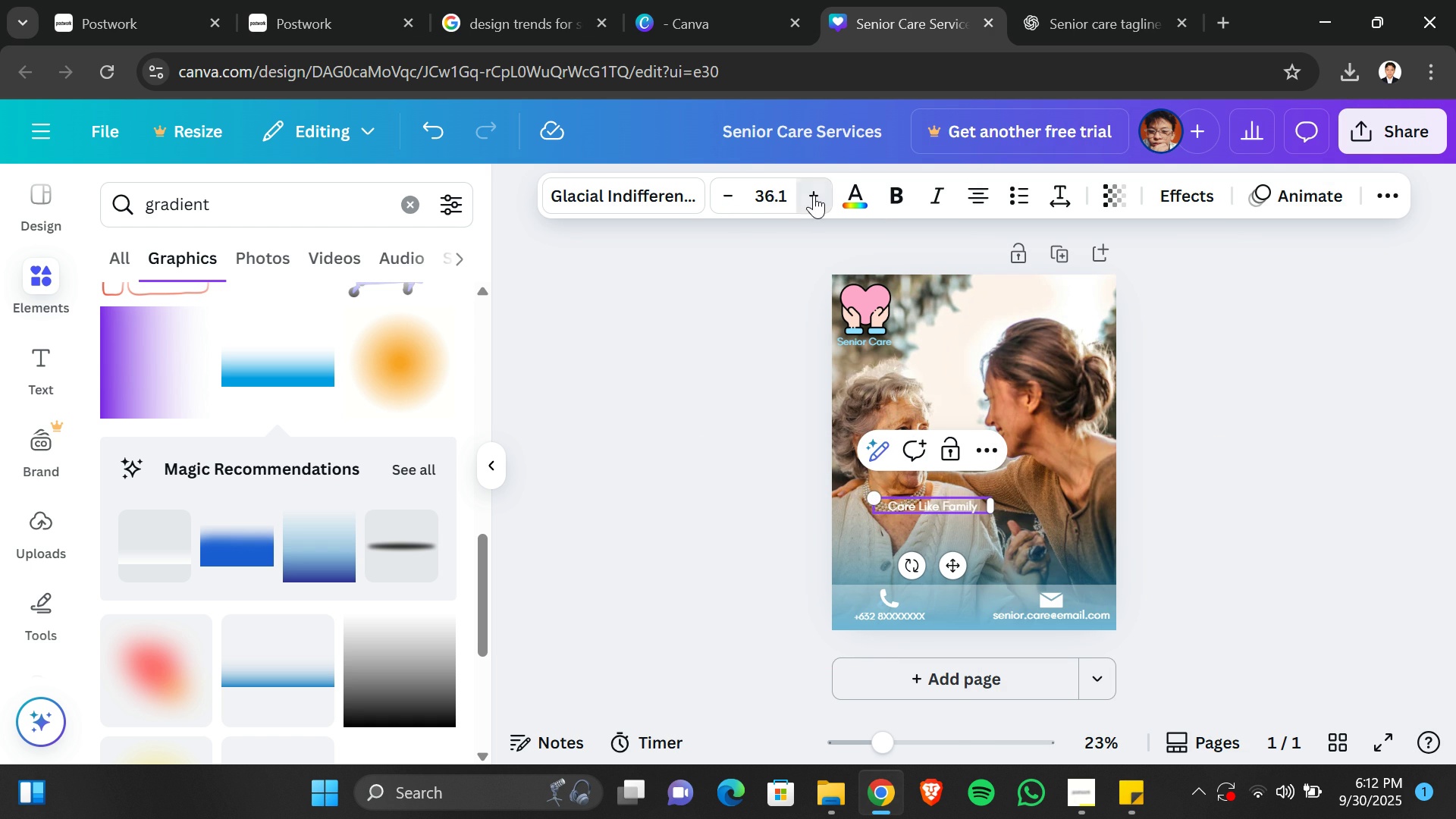 
triple_click([814, 195])
 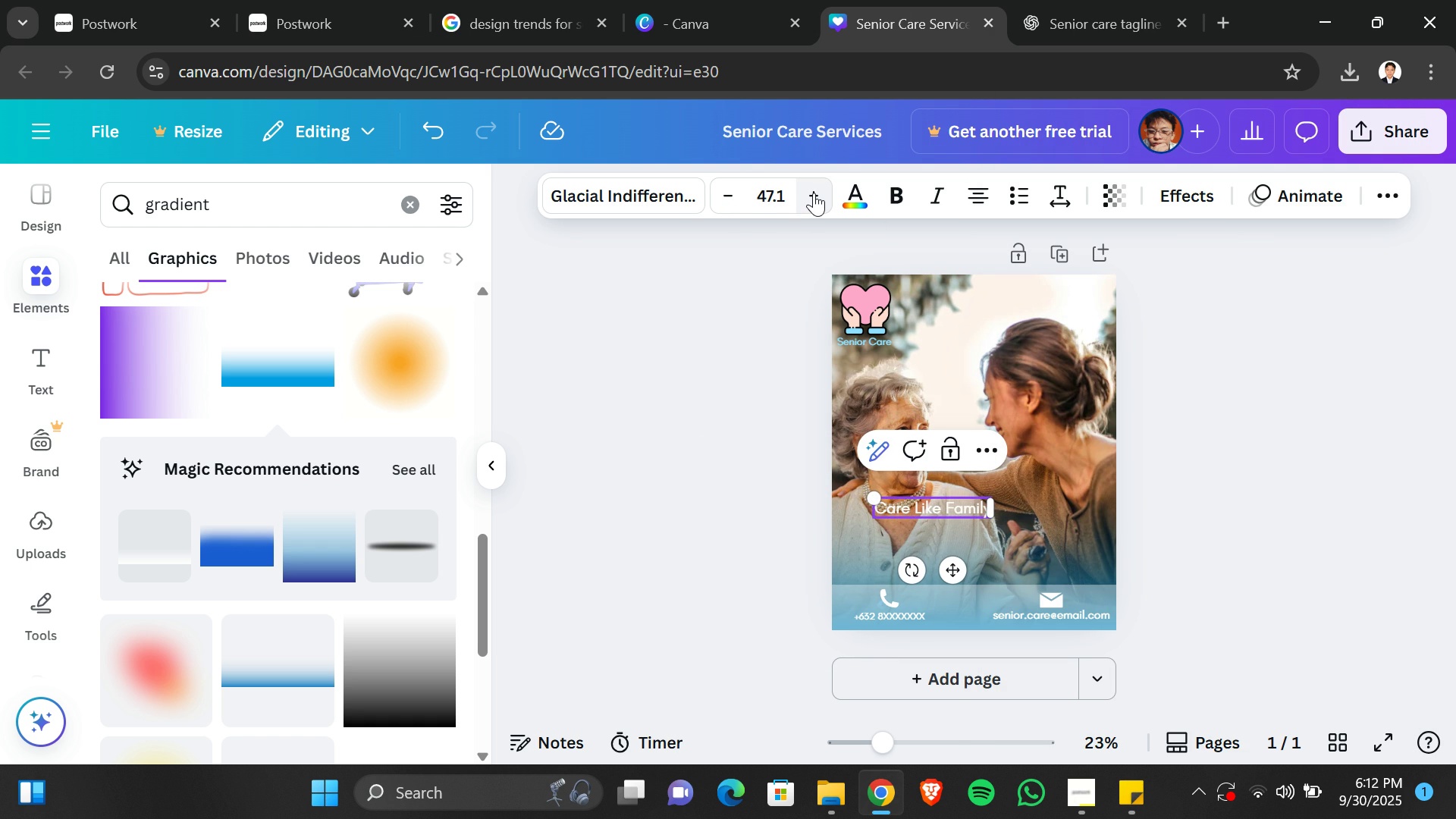 
double_click([814, 193])
 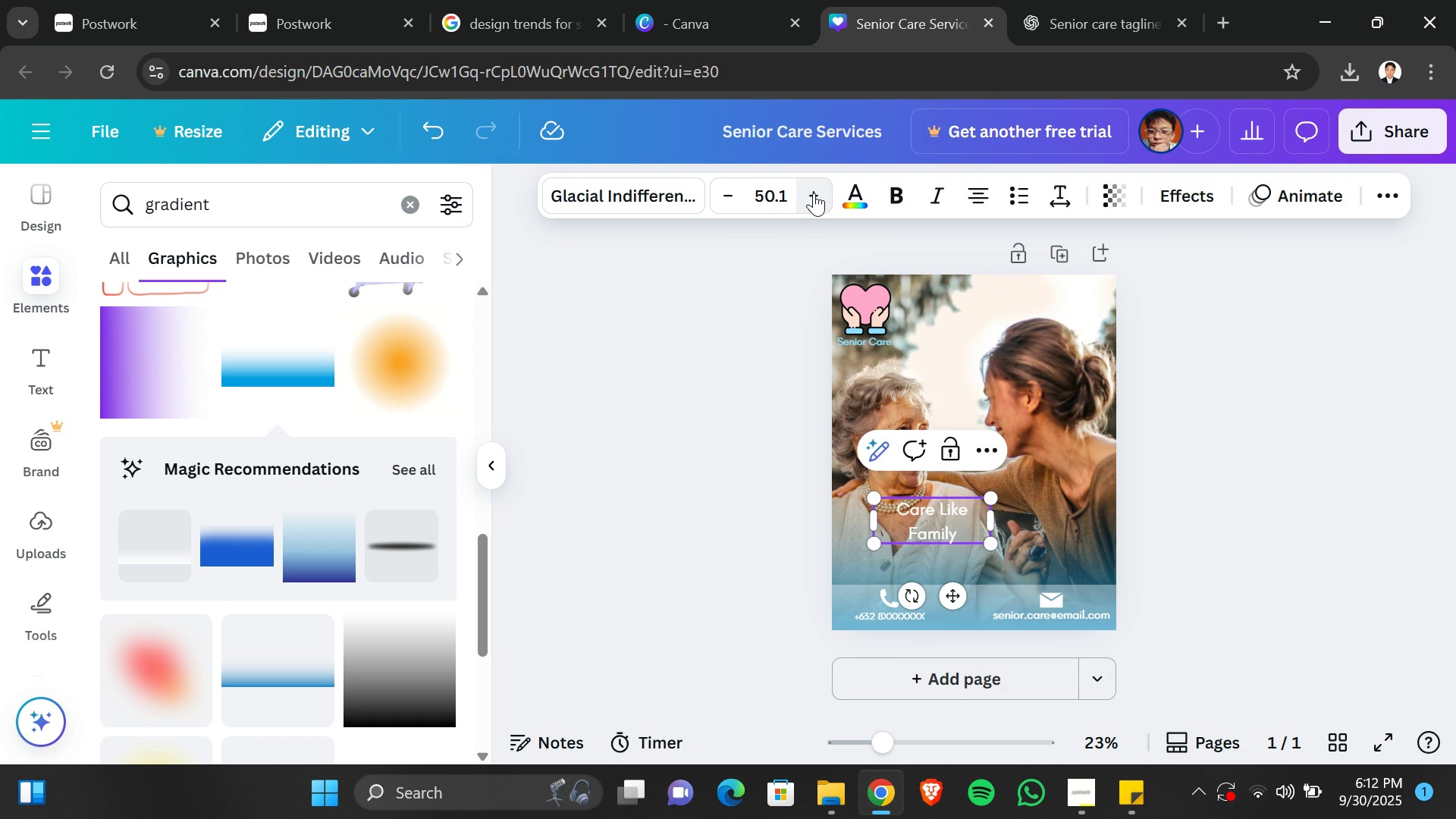 
double_click([814, 193])
 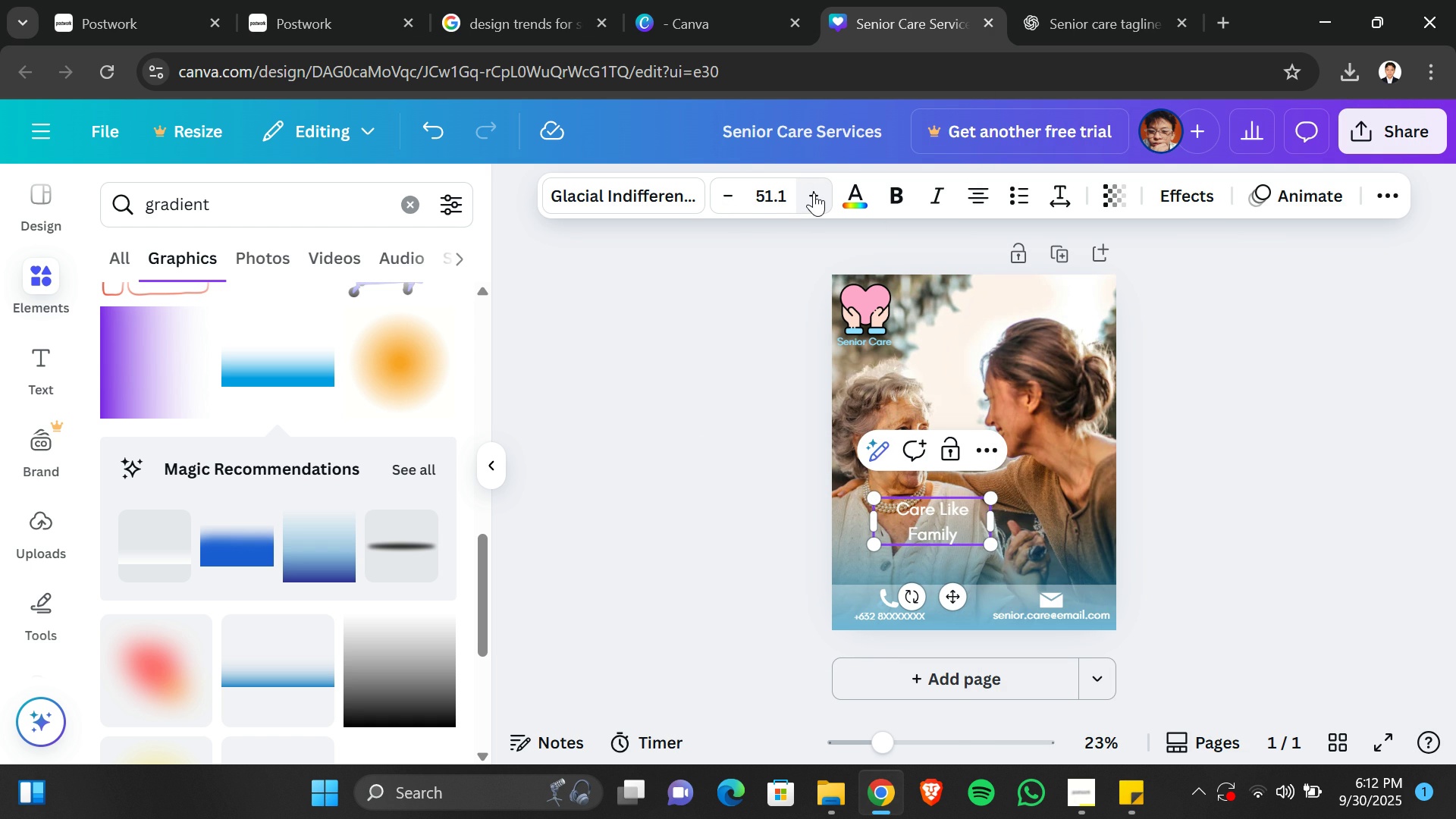 
double_click([814, 193])
 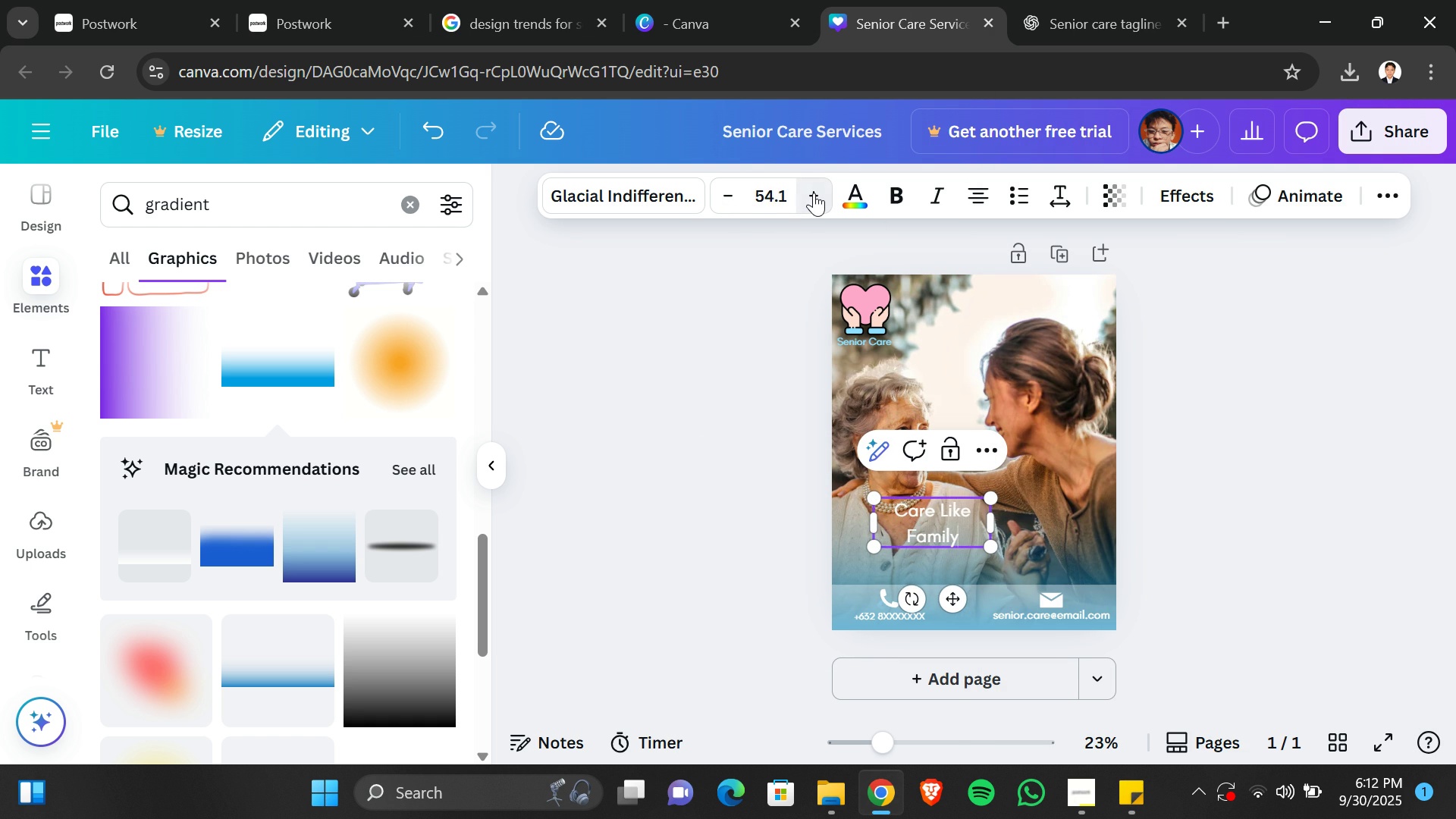 
triple_click([814, 193])
 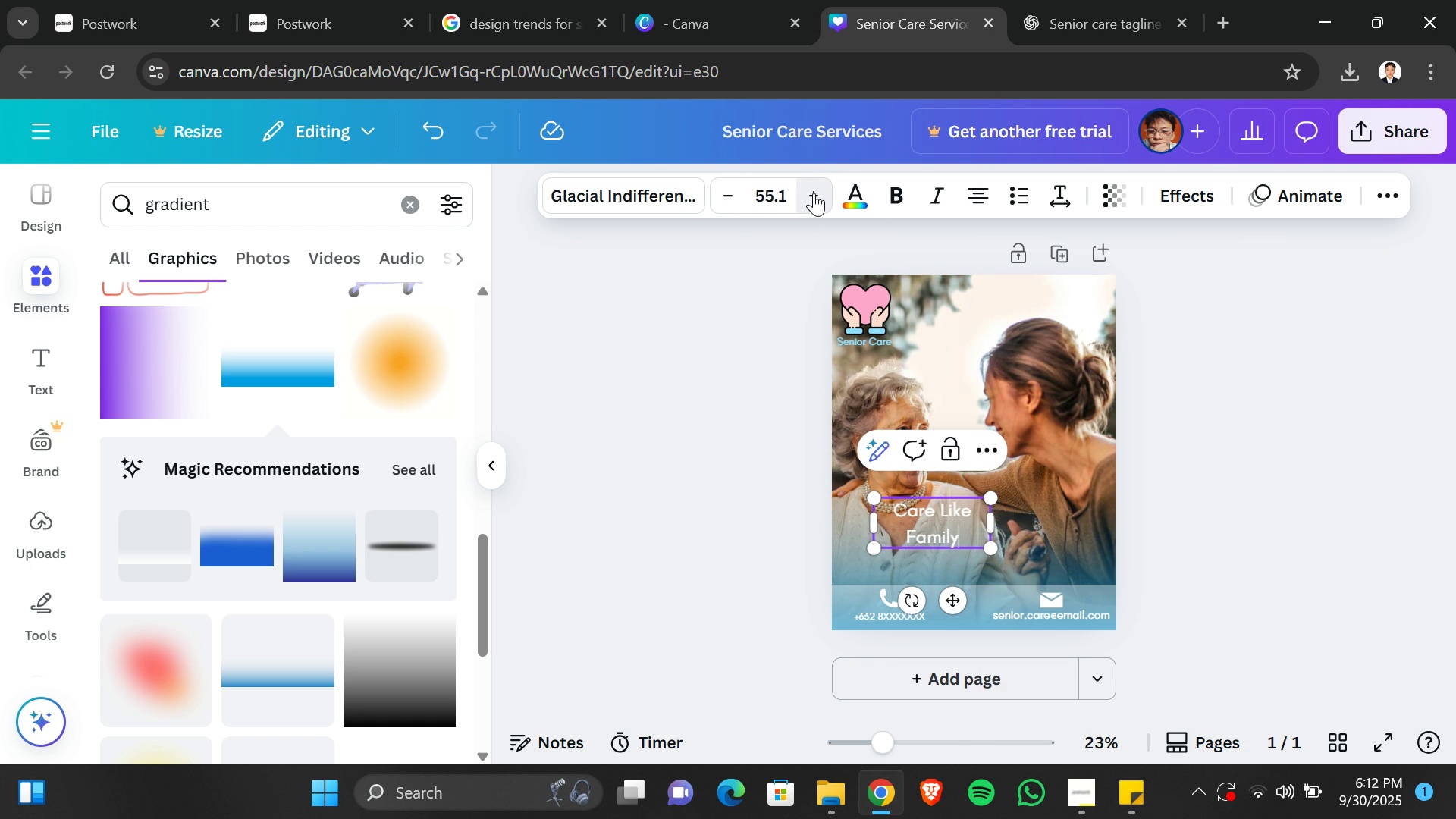 
triple_click([814, 193])
 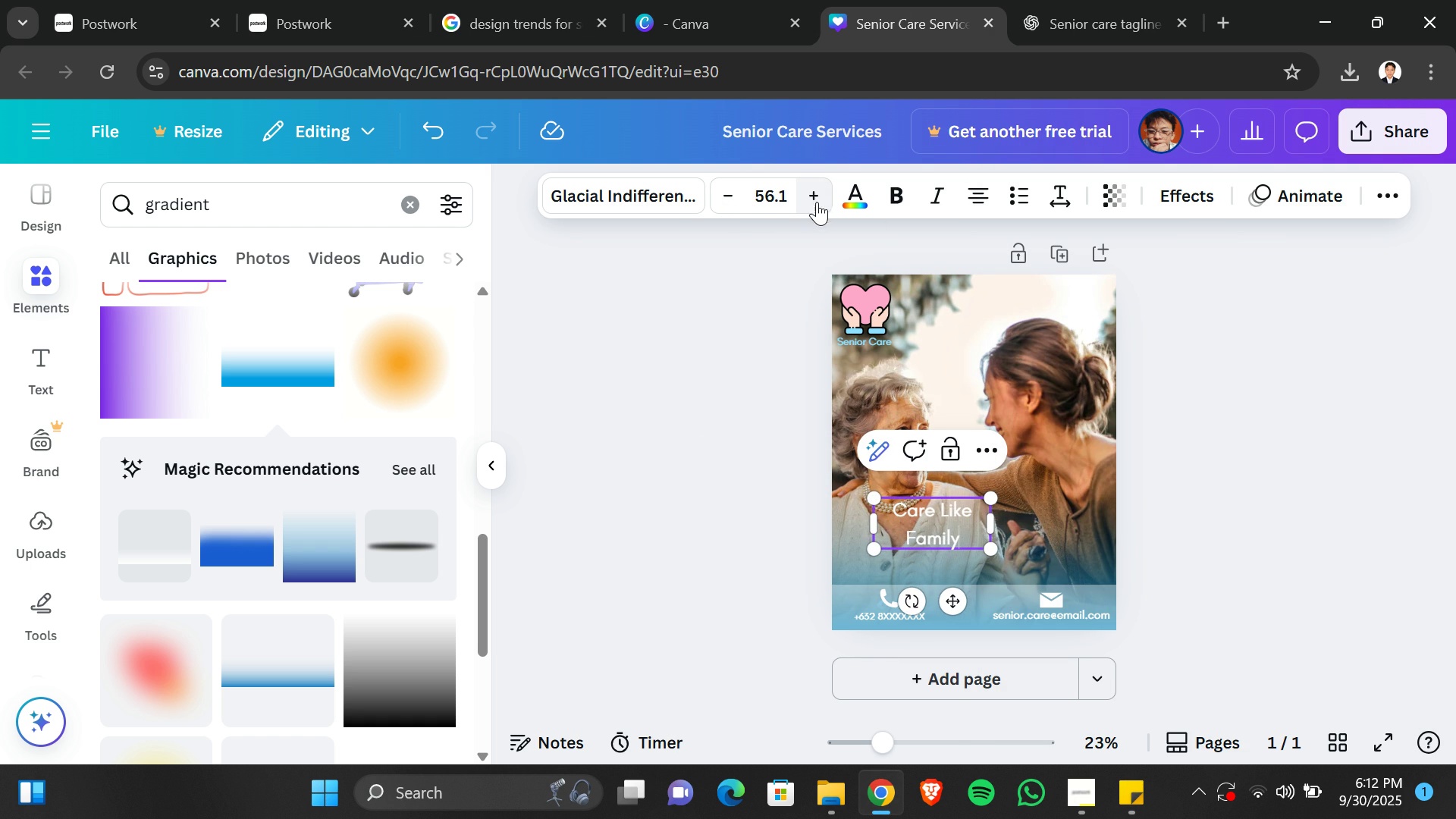 
triple_click([814, 193])